 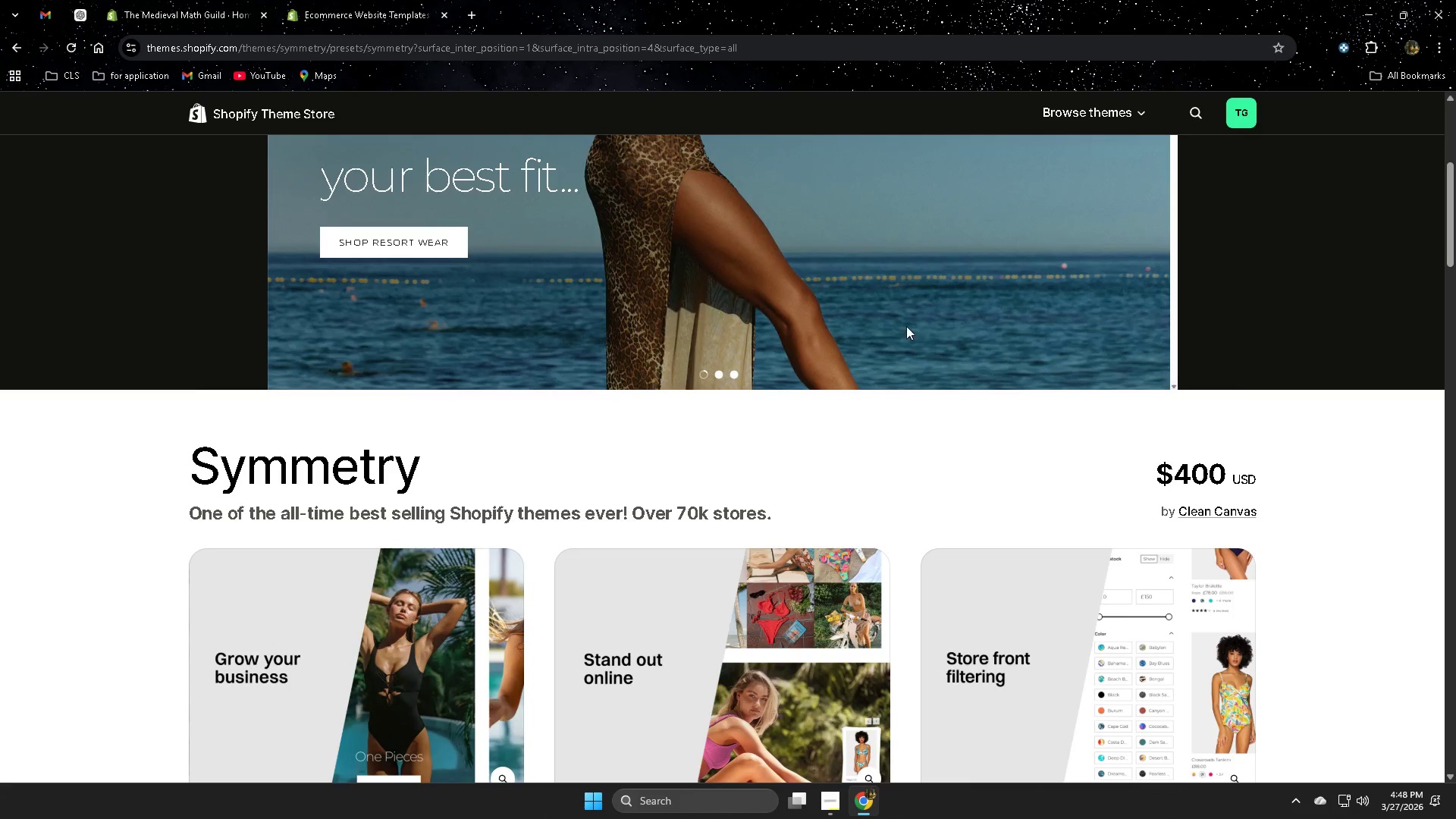 
scroll: coordinate [1342, 237], scroll_direction: down, amount: 3.0
 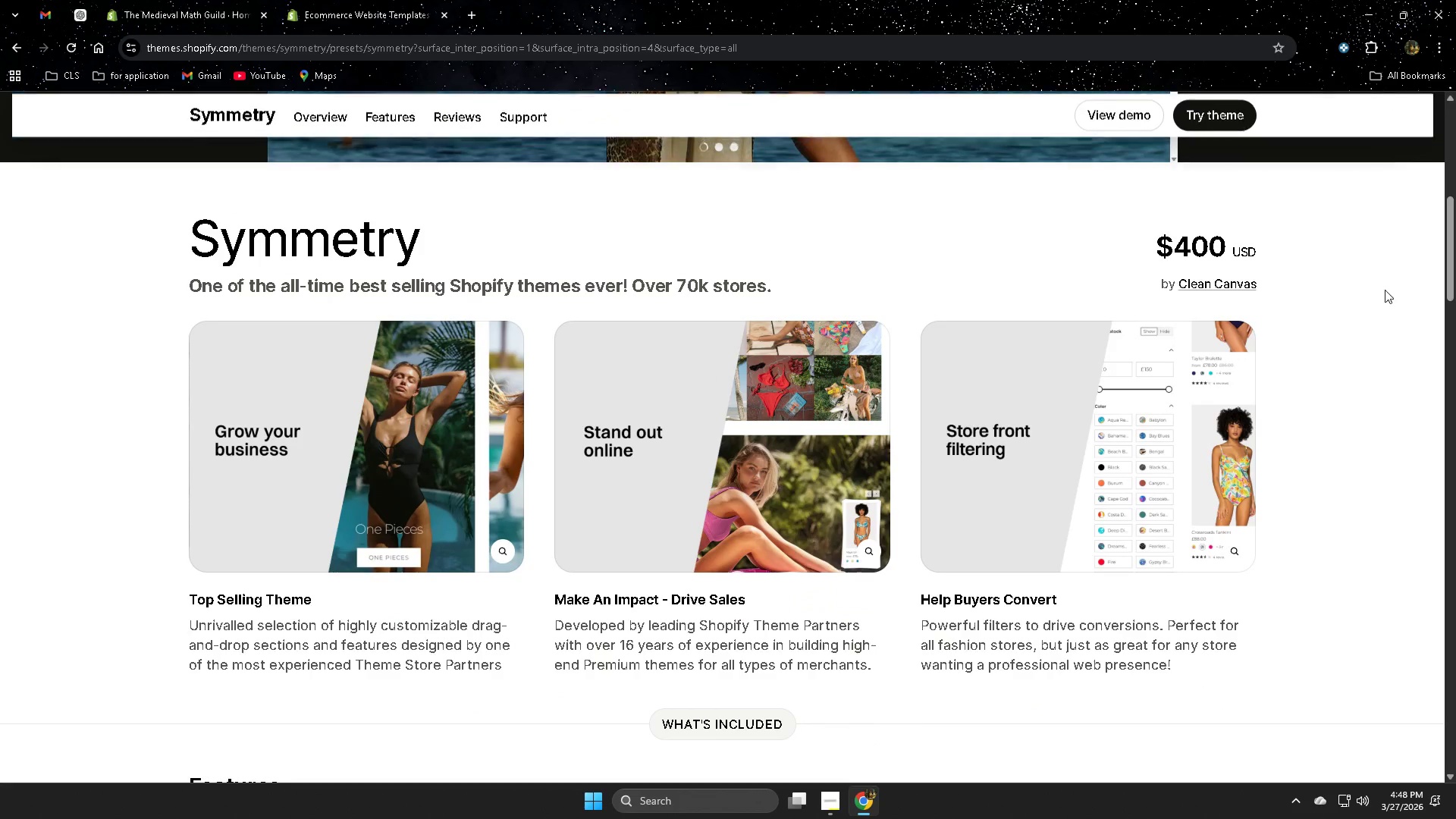 
scroll: coordinate [1449, 329], scroll_direction: up, amount: 6.0
 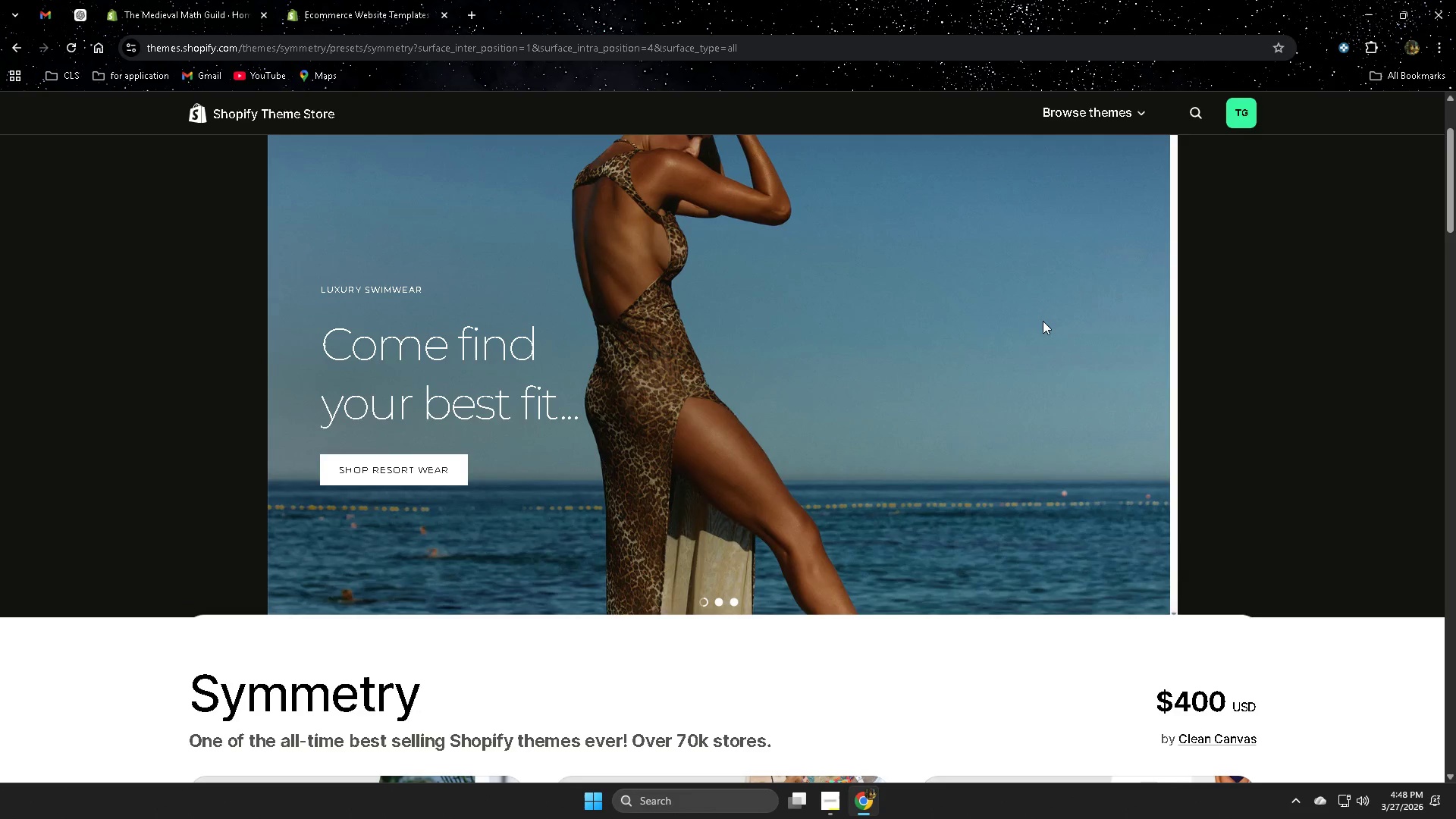 
scroll: coordinate [1042, 321], scroll_direction: down, amount: 1.0
 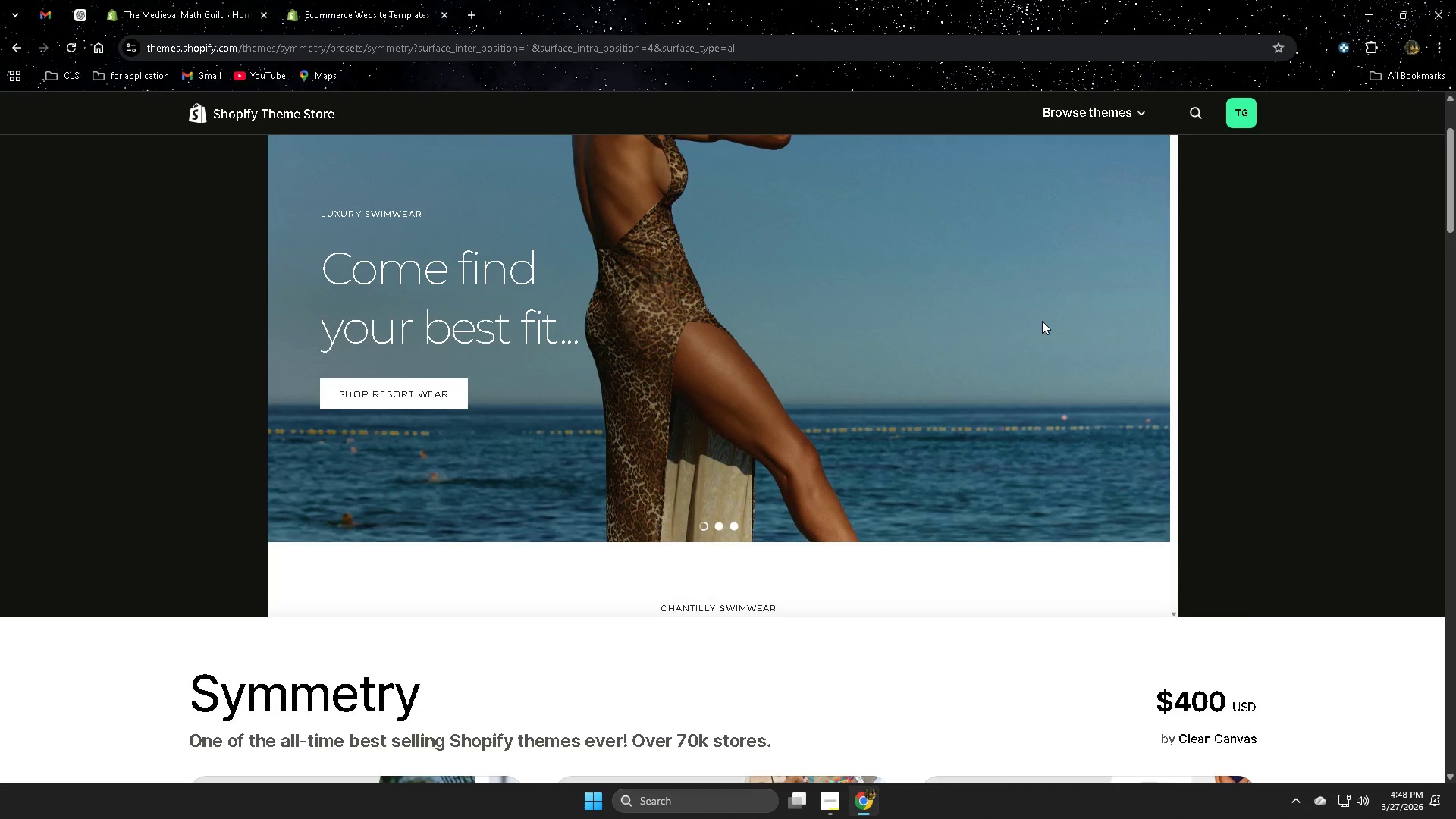 
scroll: coordinate [1079, 315], scroll_direction: up, amount: 2.0
 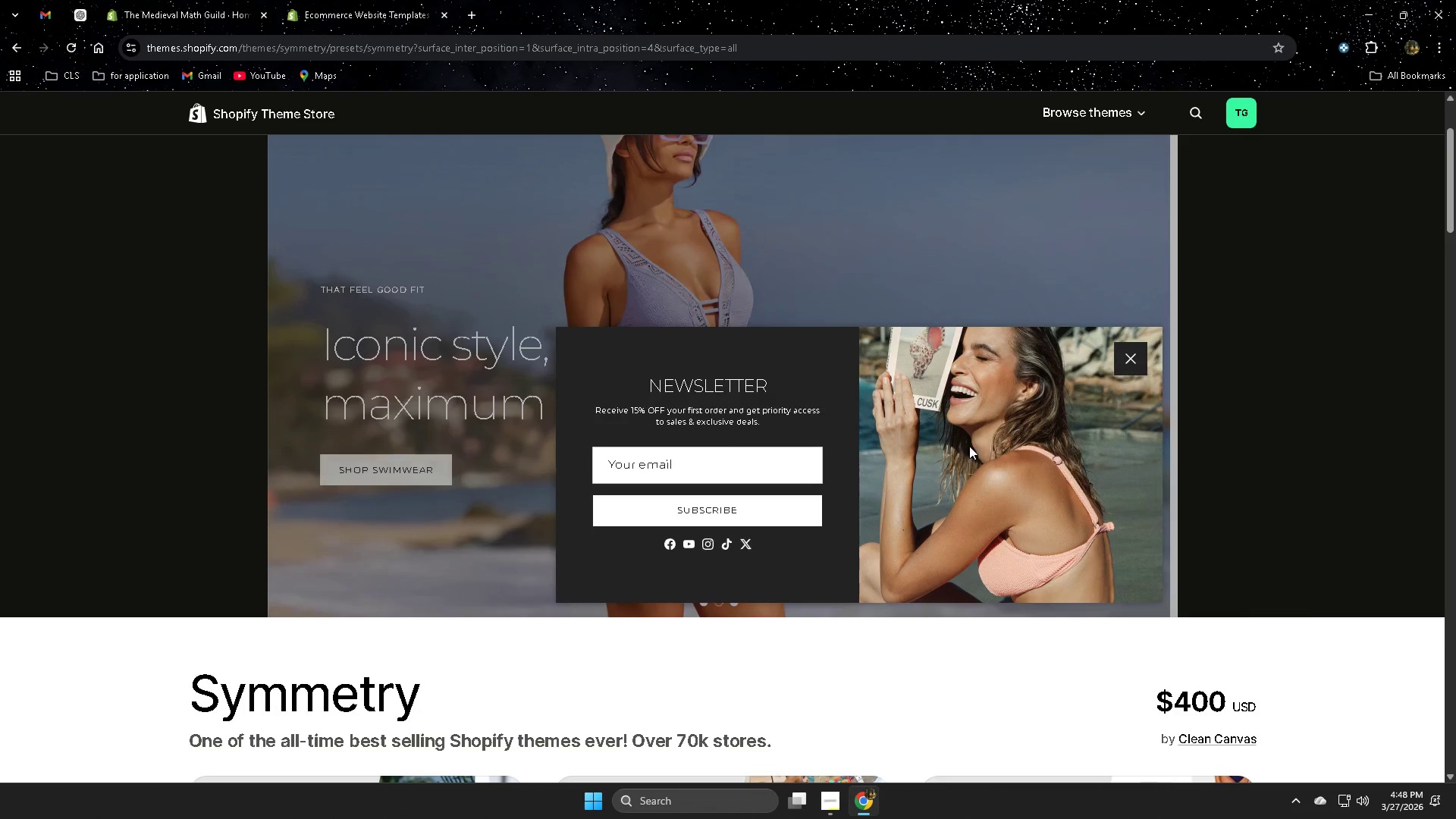 
left_click([1132, 354])
 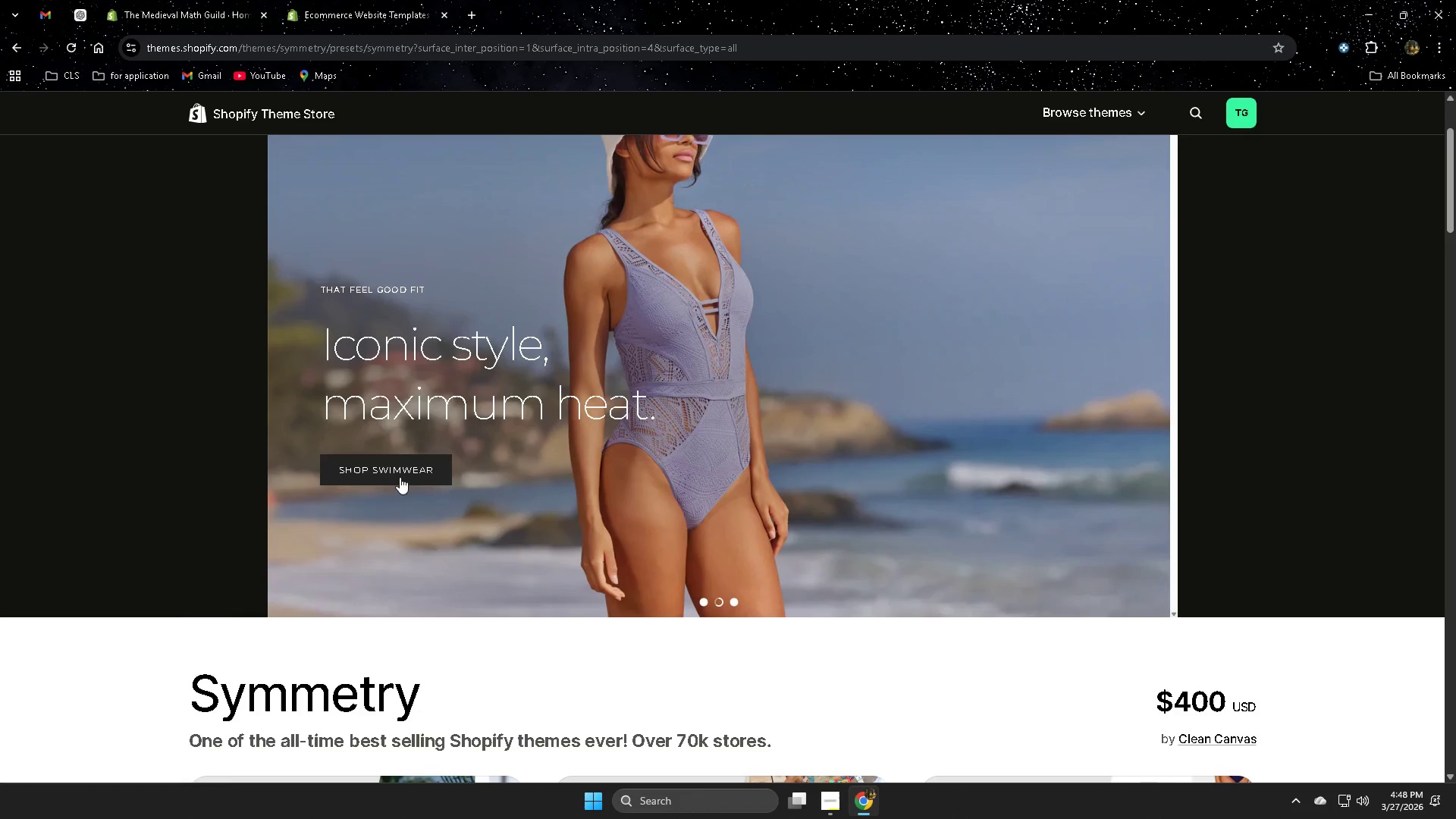 
scroll: coordinate [794, 484], scroll_direction: up, amount: 1.0
 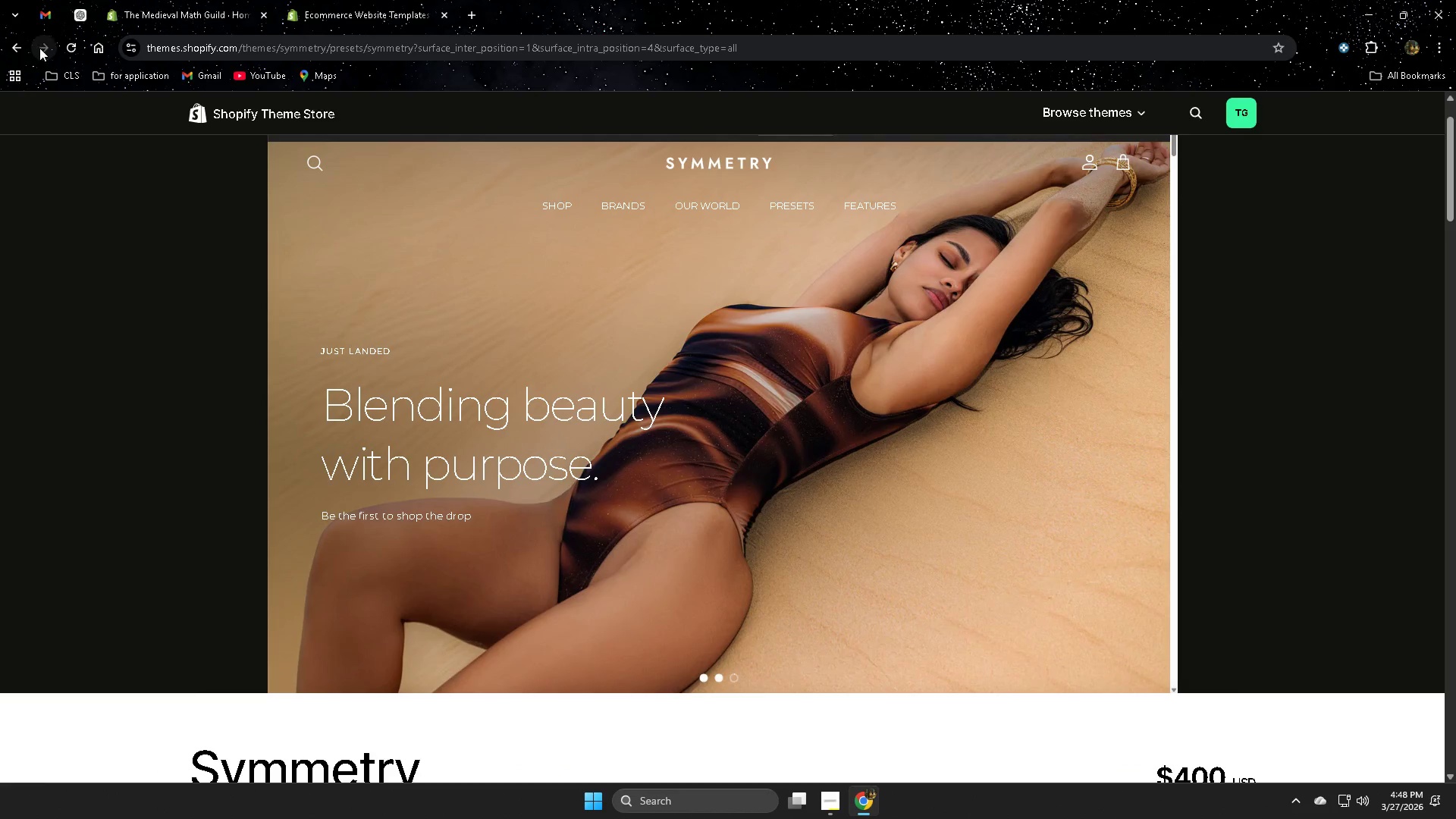 
left_click([11, 44])
 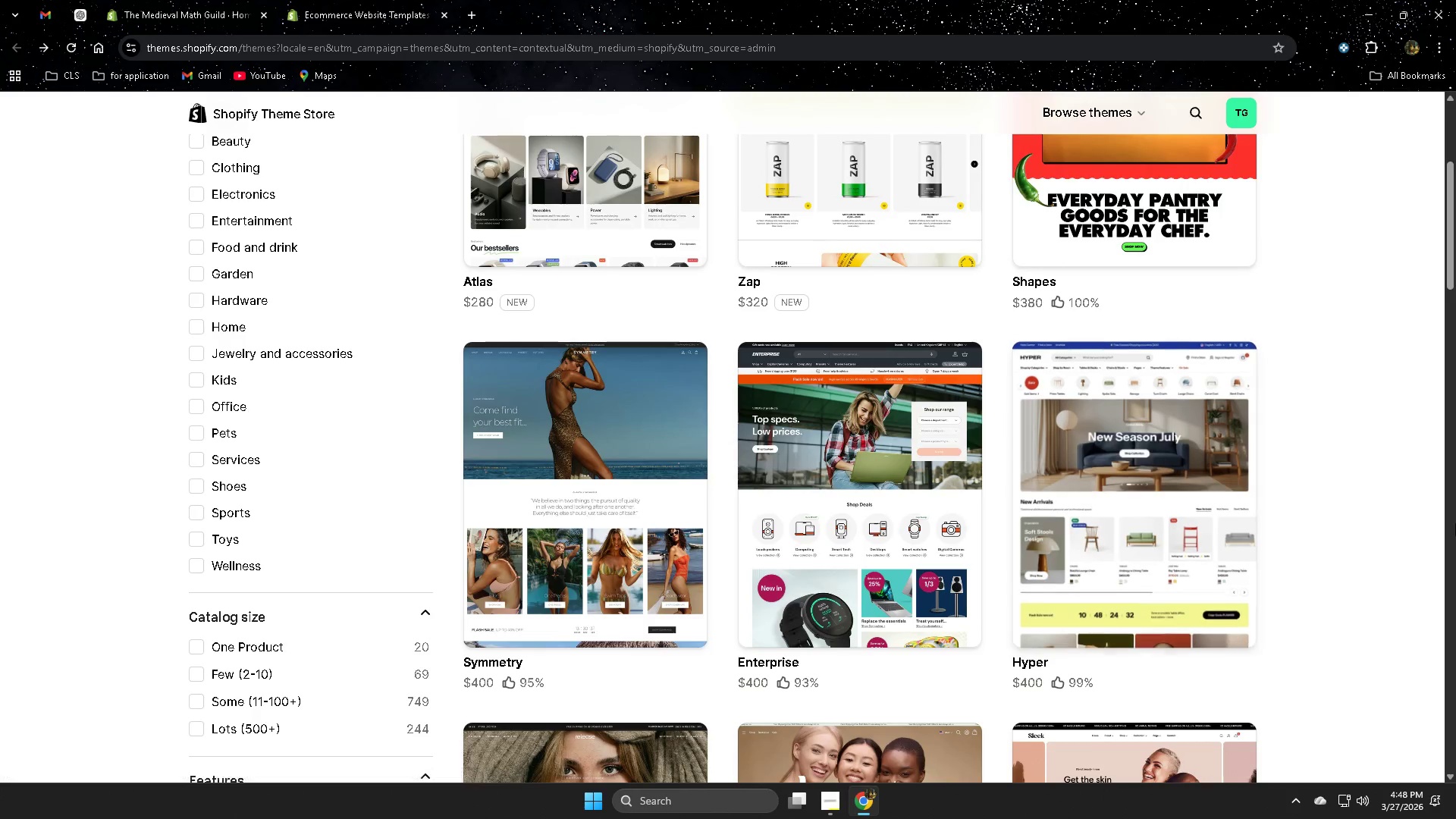 
scroll: coordinate [1451, 524], scroll_direction: down, amount: 5.0
 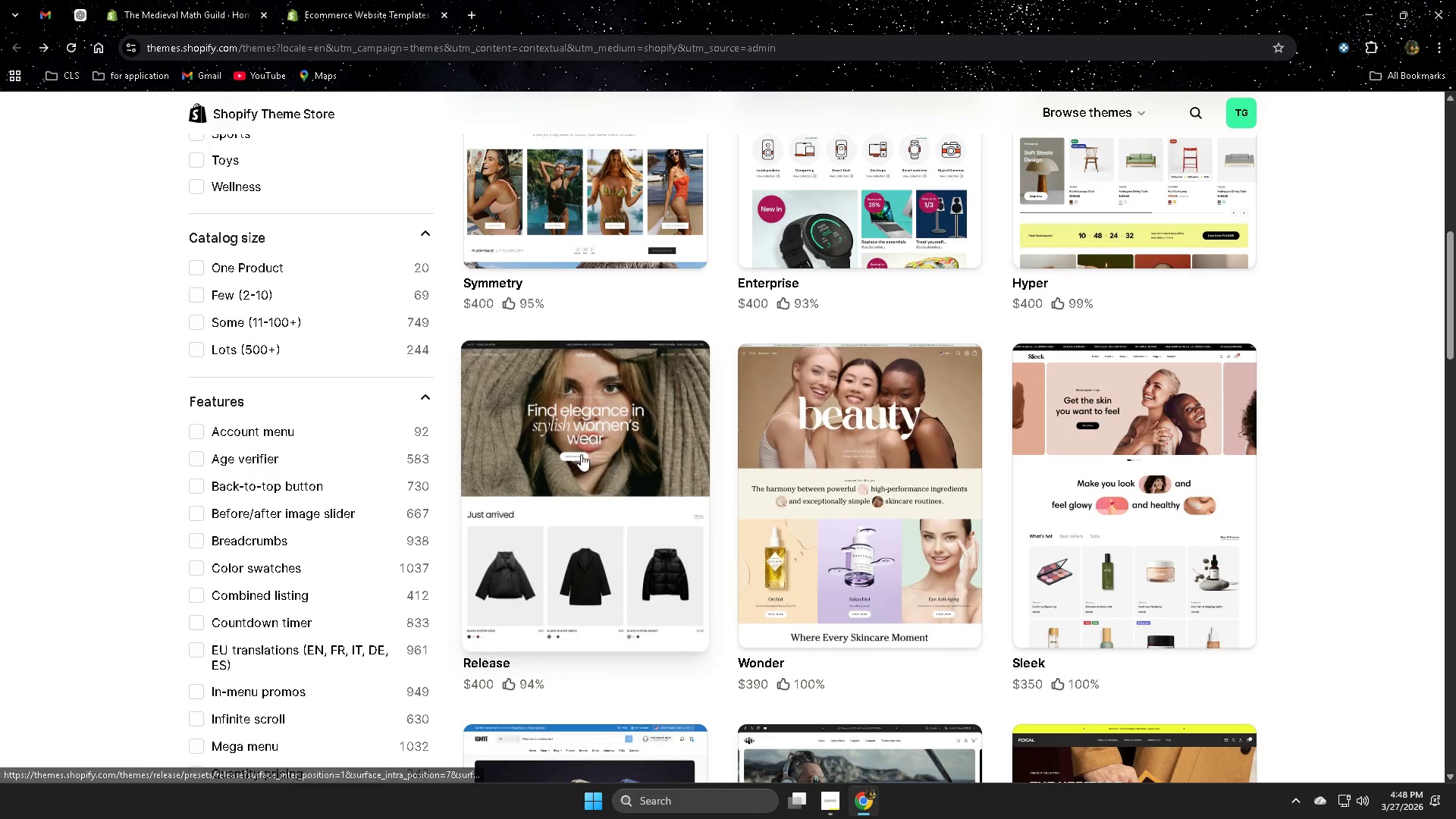 
wait(5.12)
 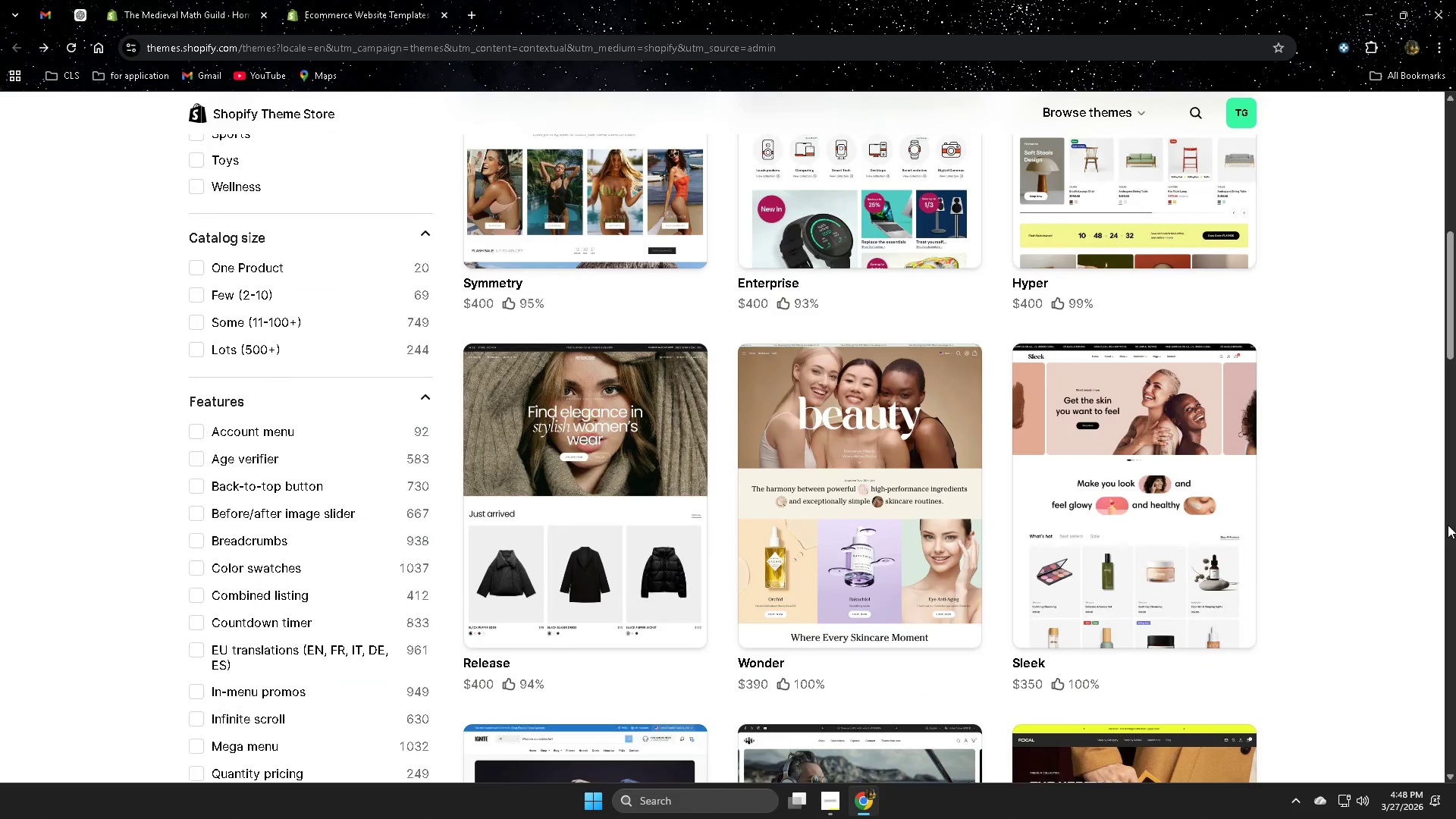 
scroll: coordinate [1417, 582], scroll_direction: down, amount: 8.0
 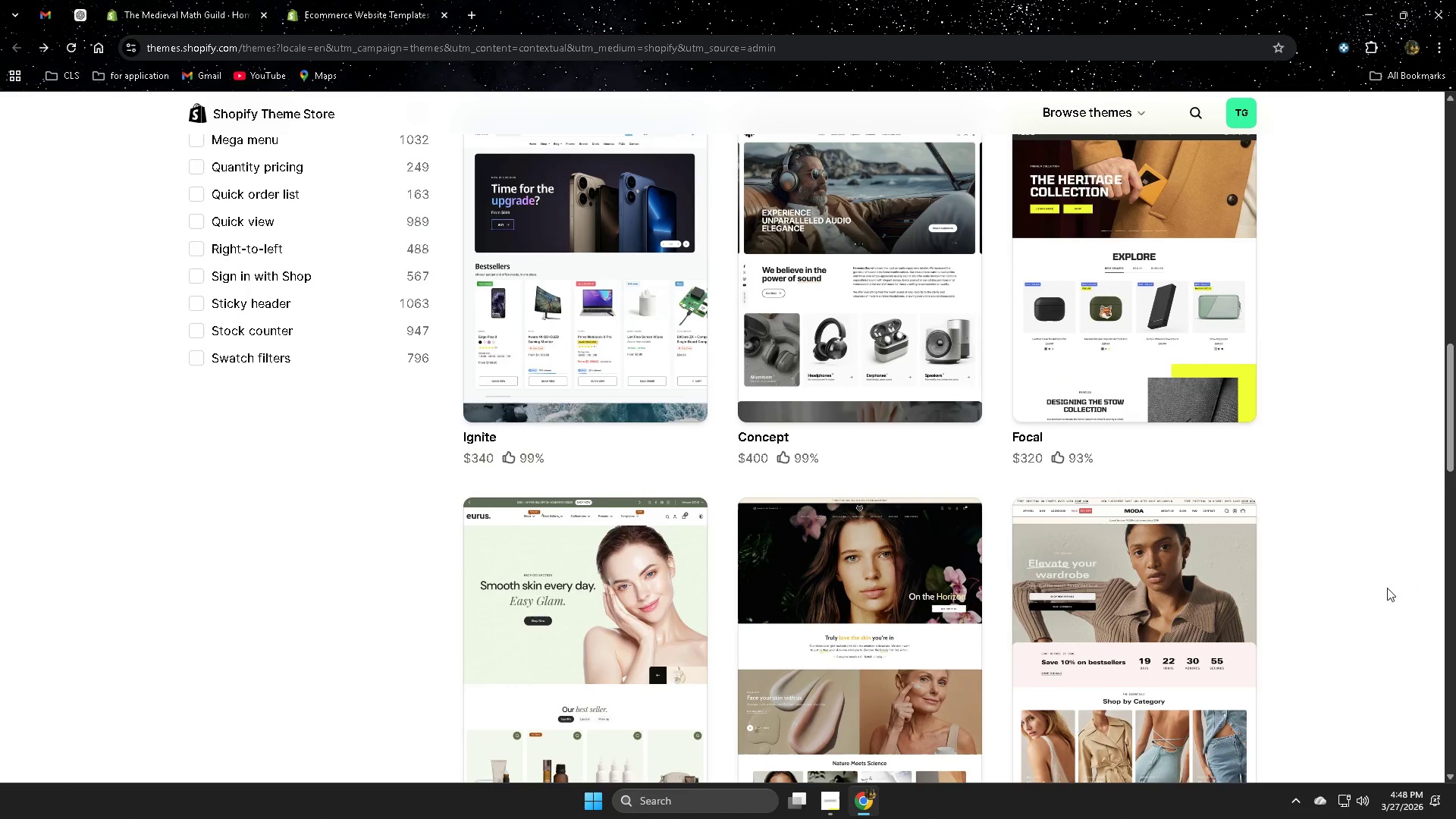 
scroll: coordinate [197, 343], scroll_direction: up, amount: 17.0
 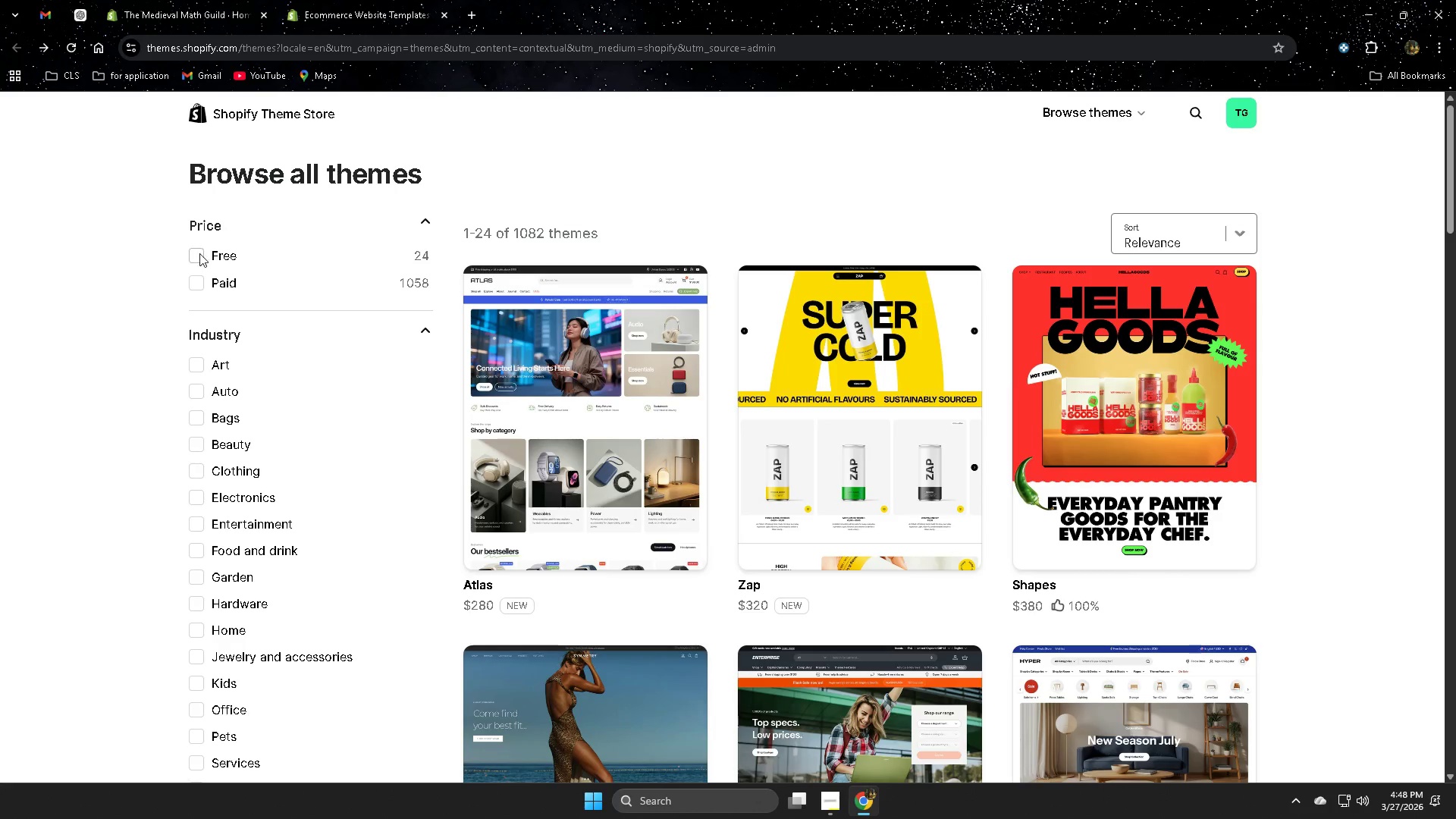 
left_click([199, 253])
 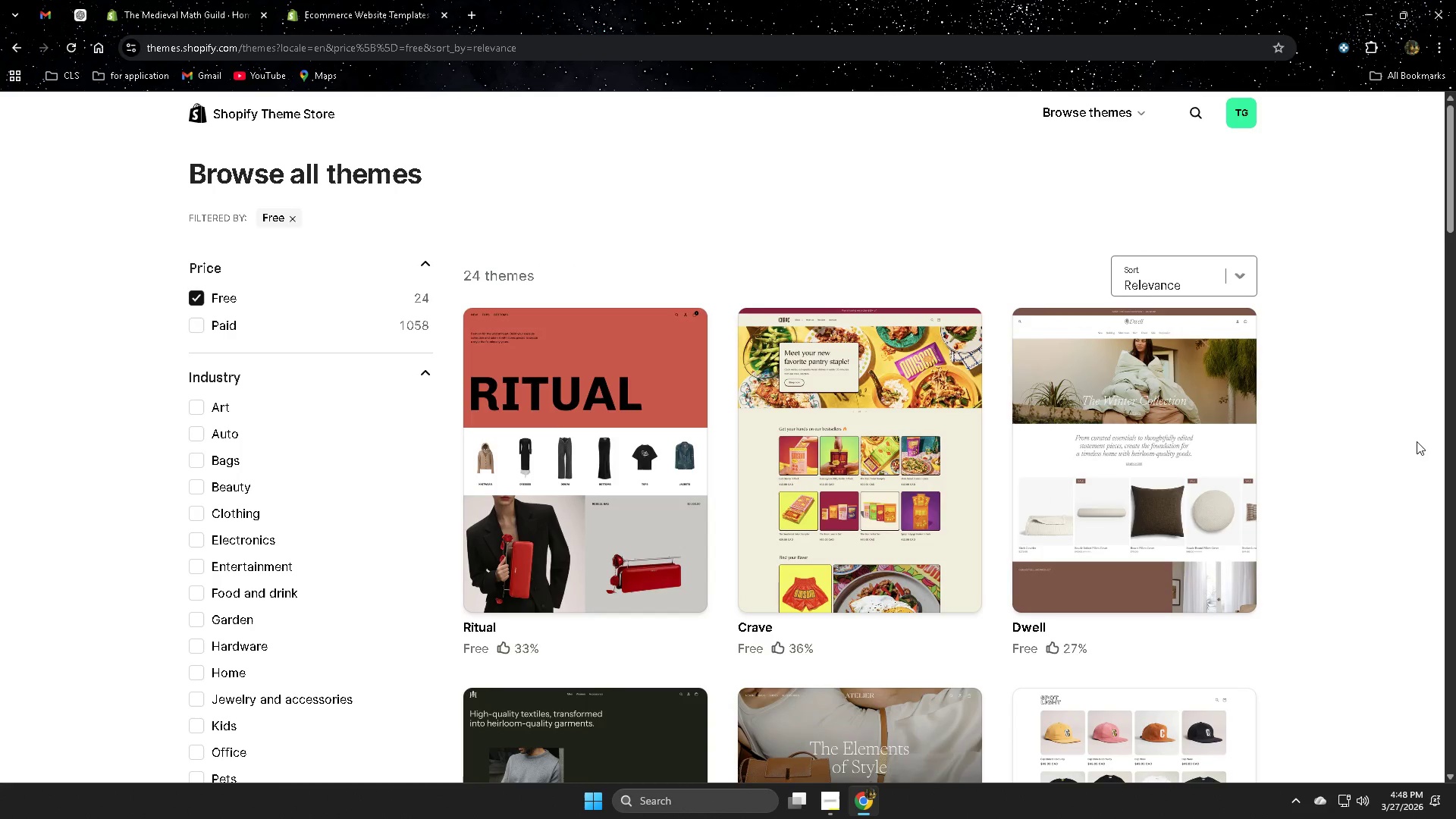 
left_click([974, 479])
 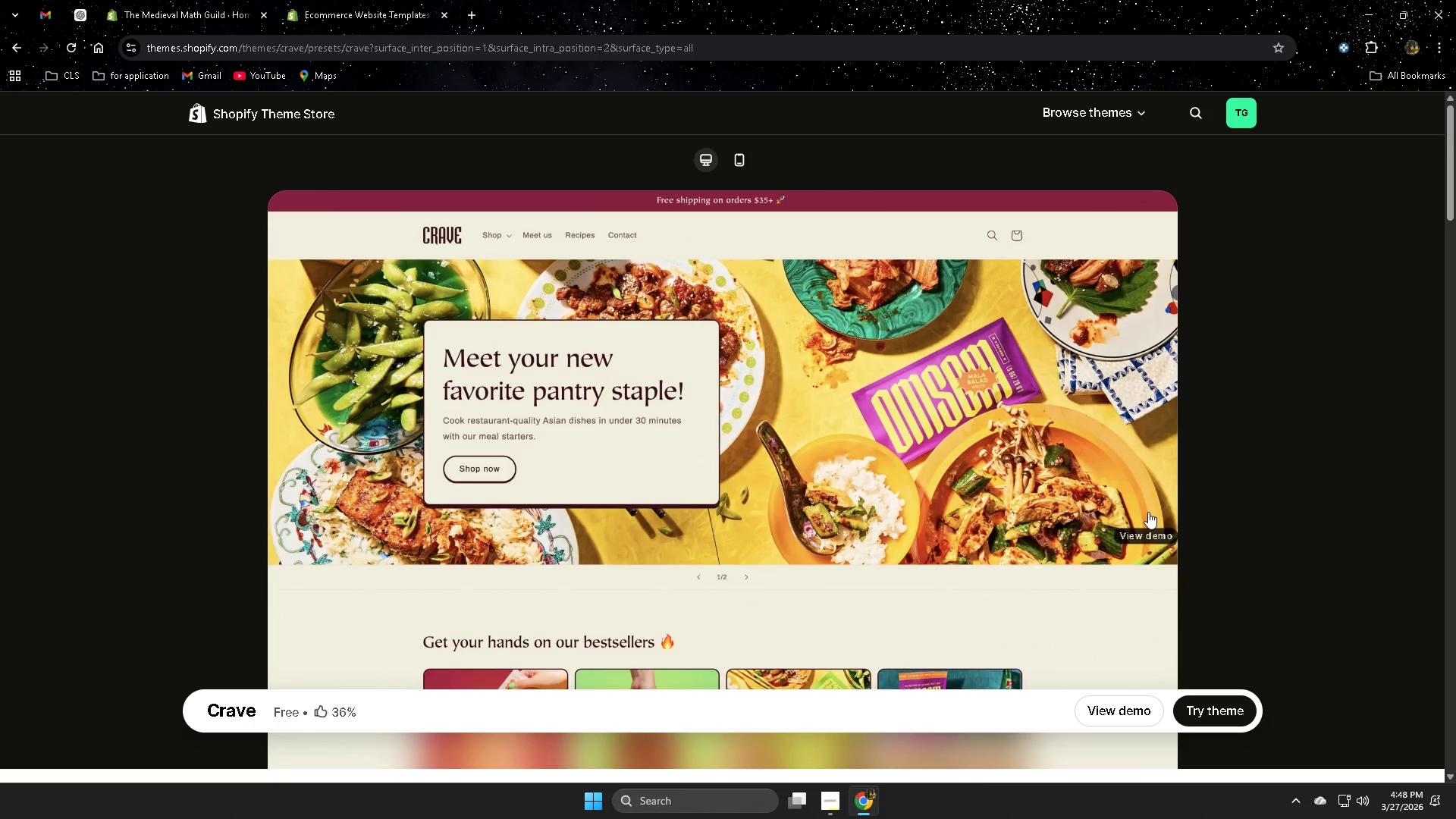 
scroll: coordinate [1126, 569], scroll_direction: down, amount: 2.0
 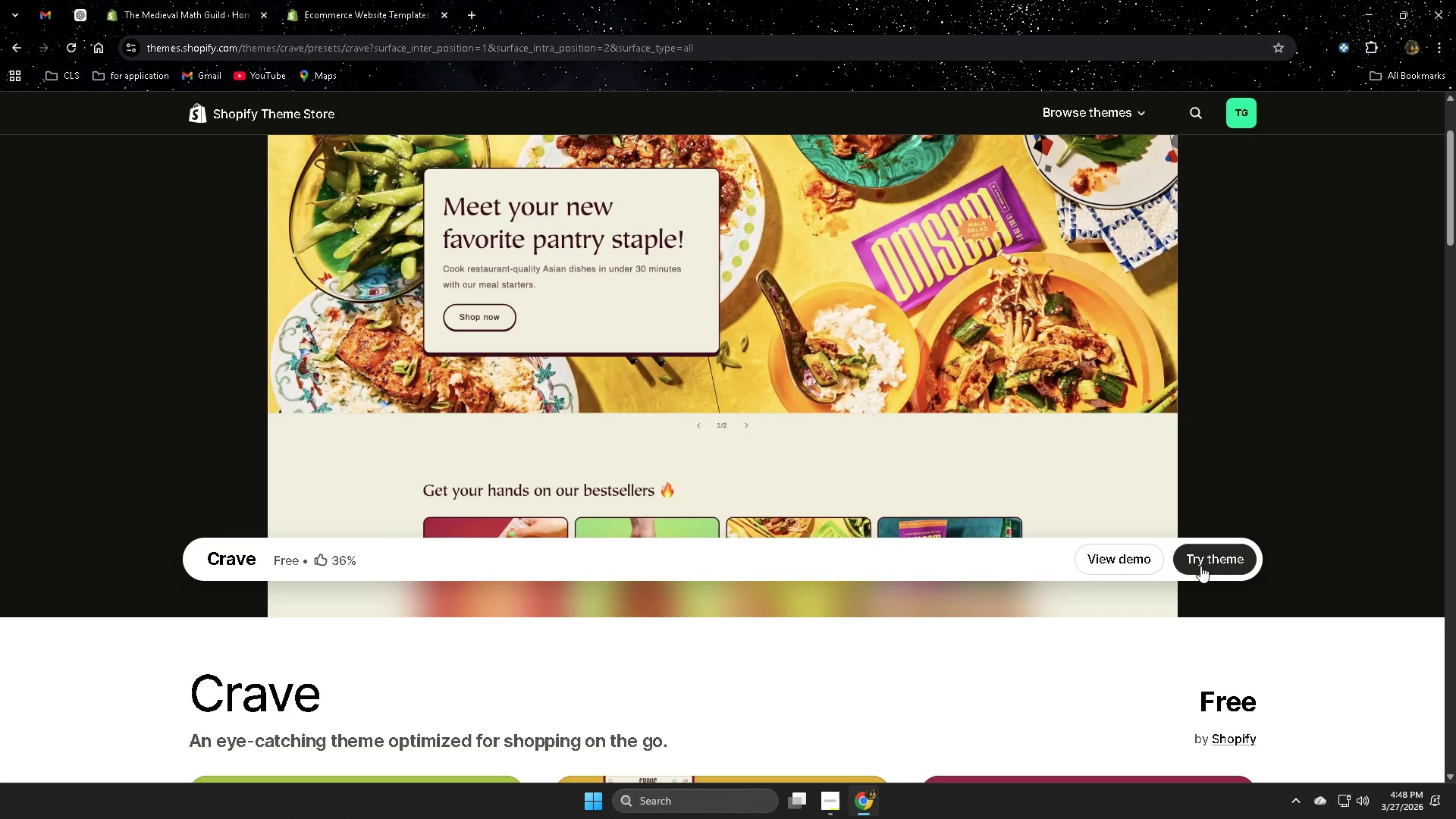 
left_click([1134, 558])
 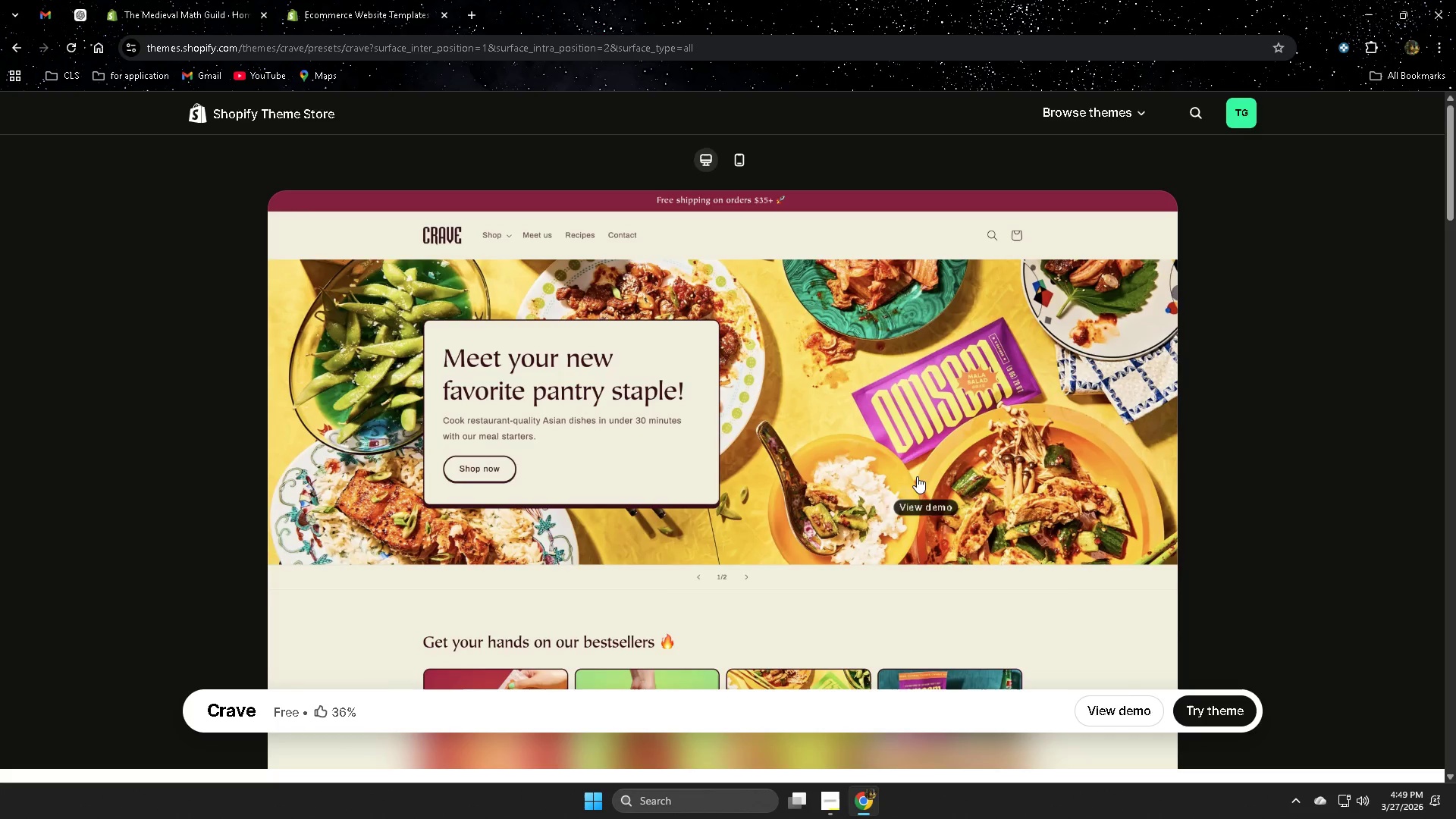 
scroll: coordinate [907, 256], scroll_direction: down, amount: 8.0
 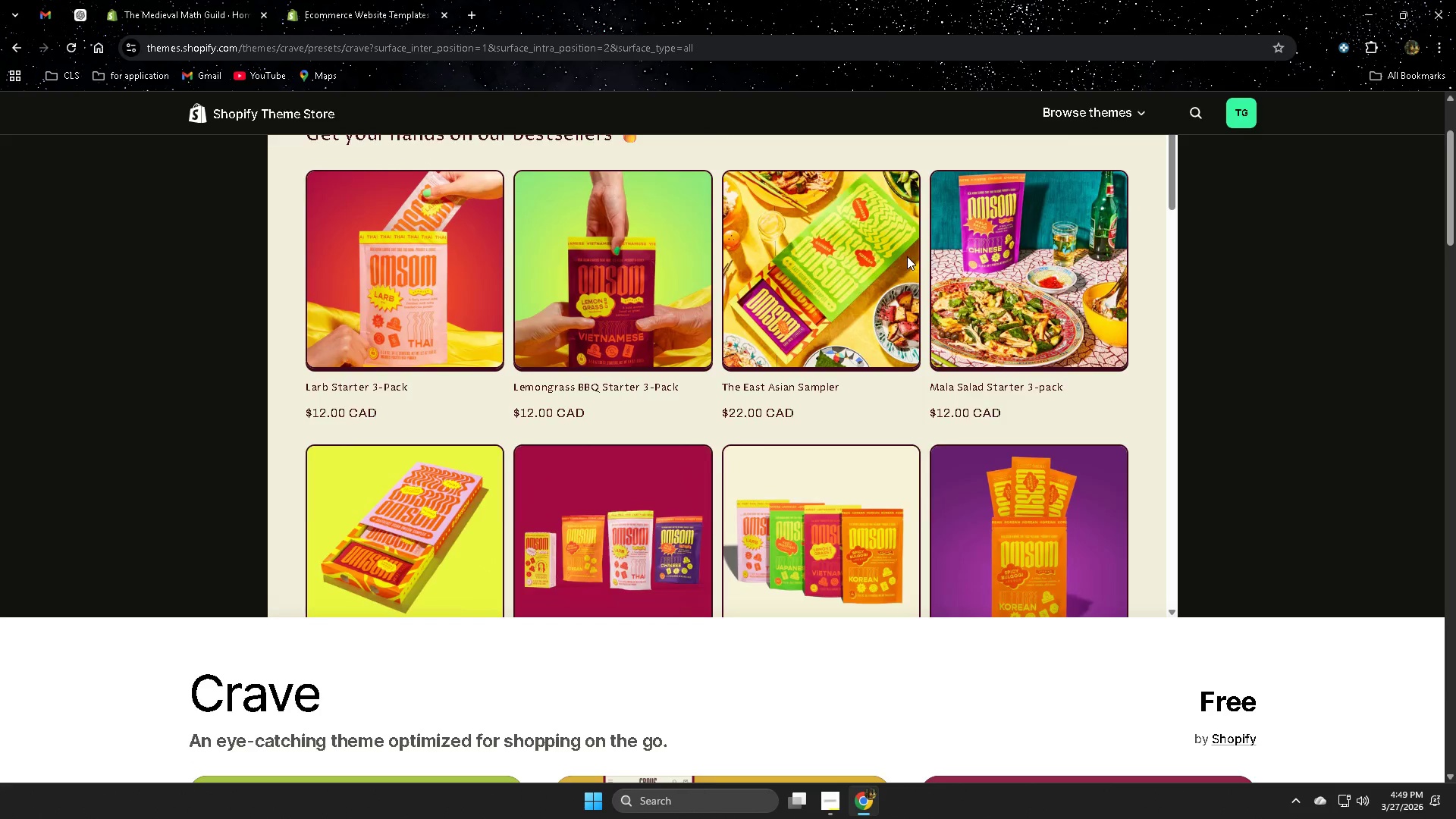 
scroll: coordinate [907, 256], scroll_direction: up, amount: 1.0
 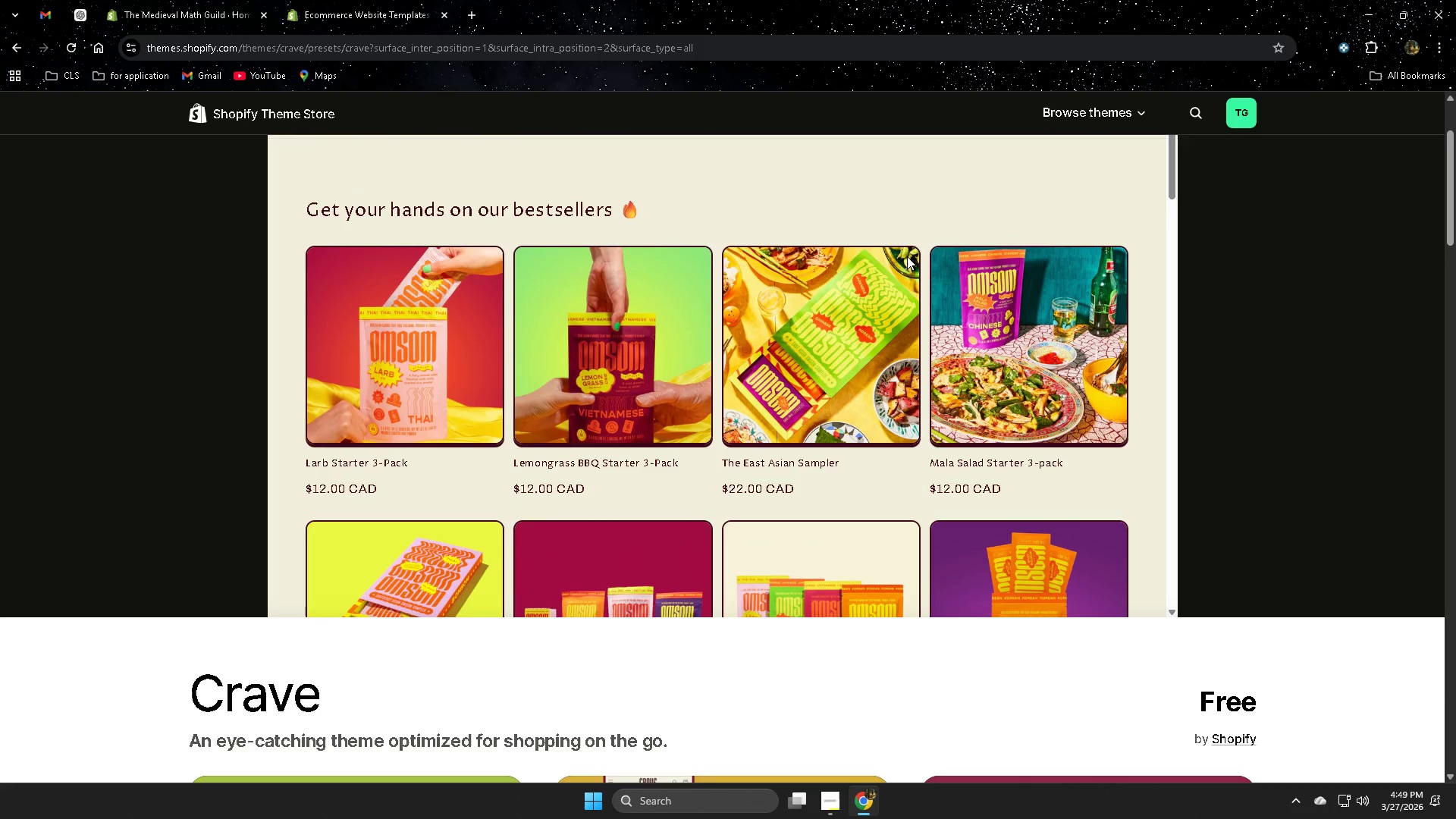 
scroll: coordinate [907, 256], scroll_direction: down, amount: 4.0
 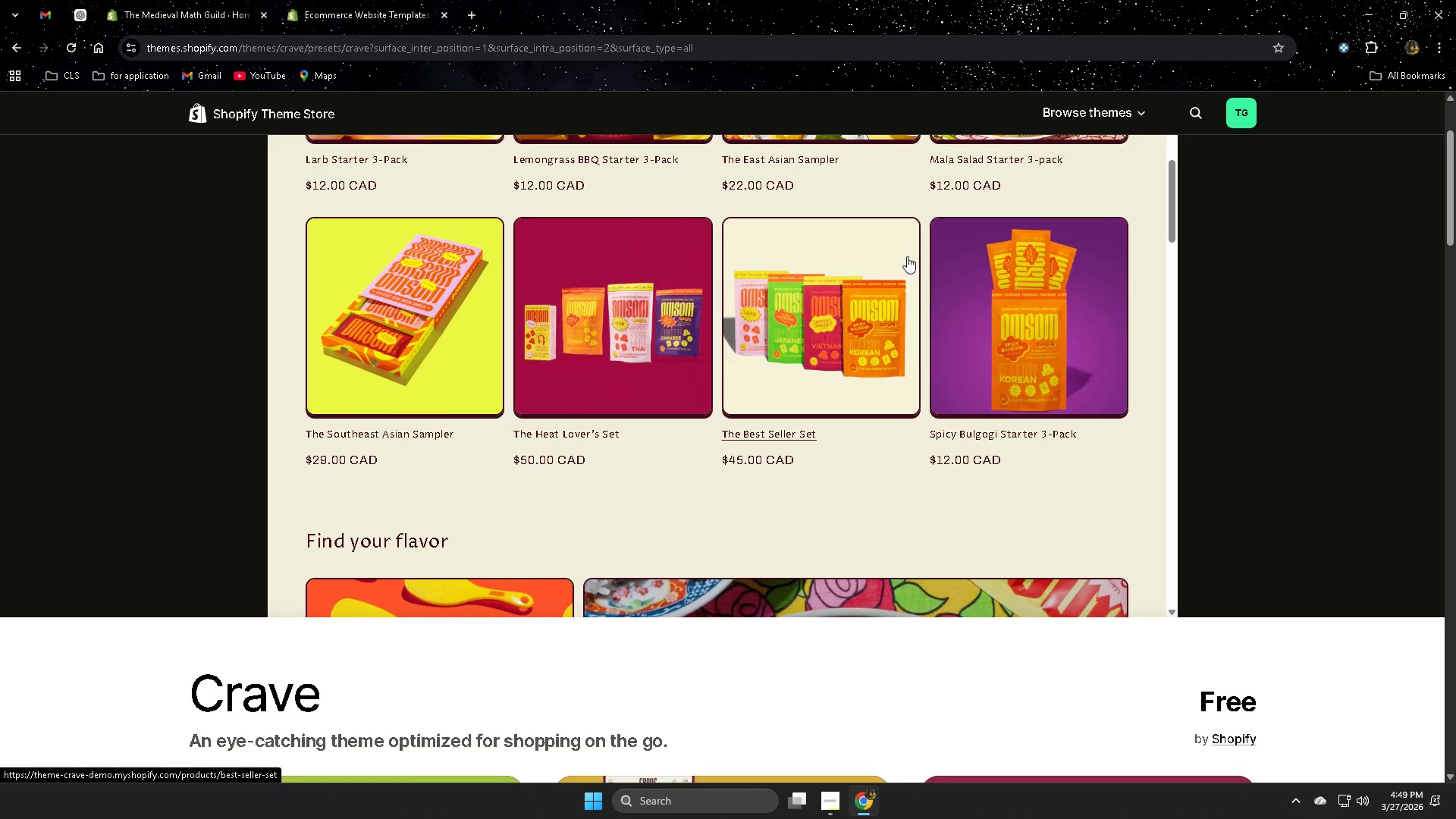 
scroll: coordinate [907, 257], scroll_direction: up, amount: 5.0
 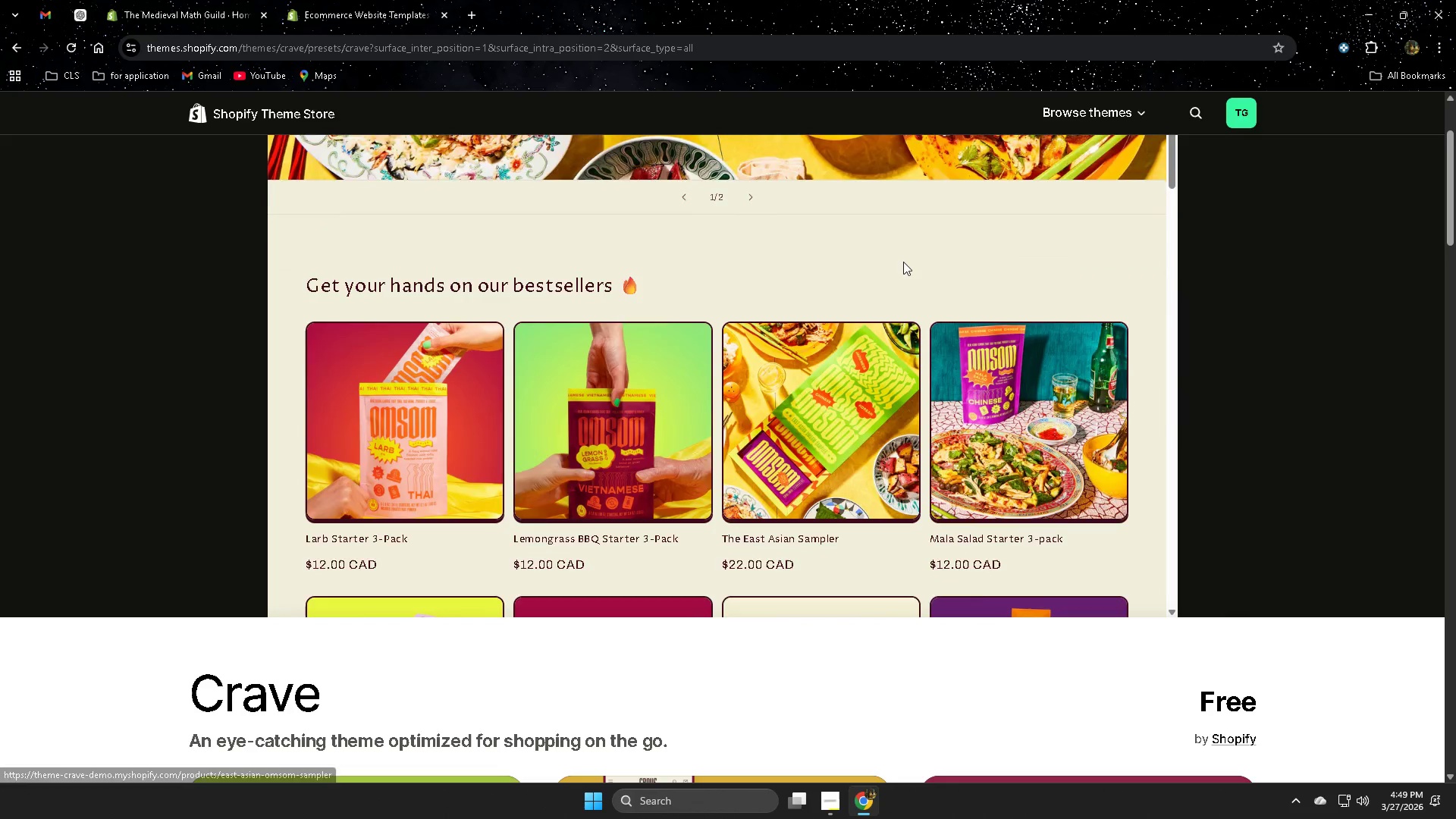 
scroll: coordinate [903, 262], scroll_direction: down, amount: 13.0
 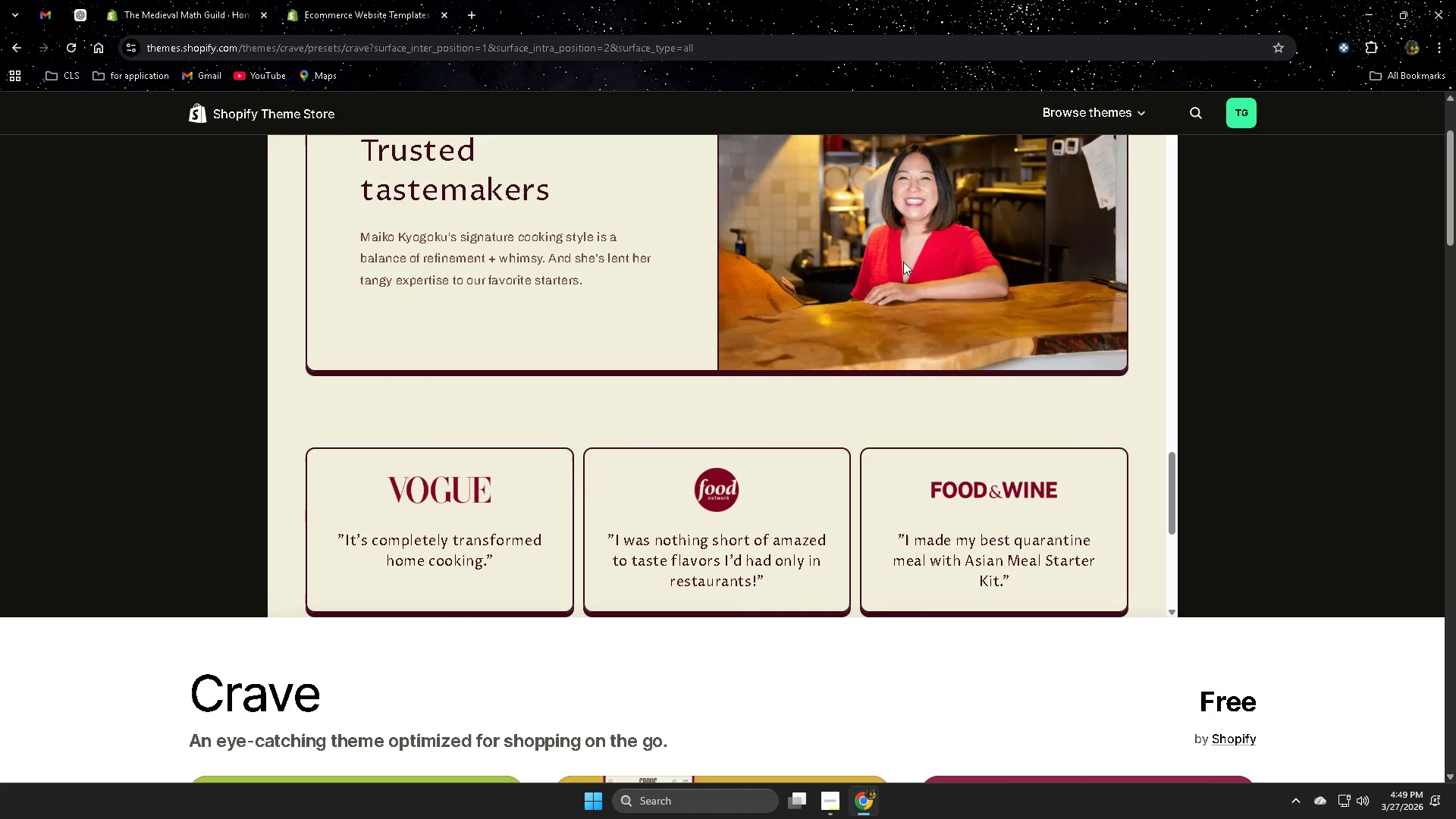 
scroll: coordinate [903, 262], scroll_direction: up, amount: 32.0
 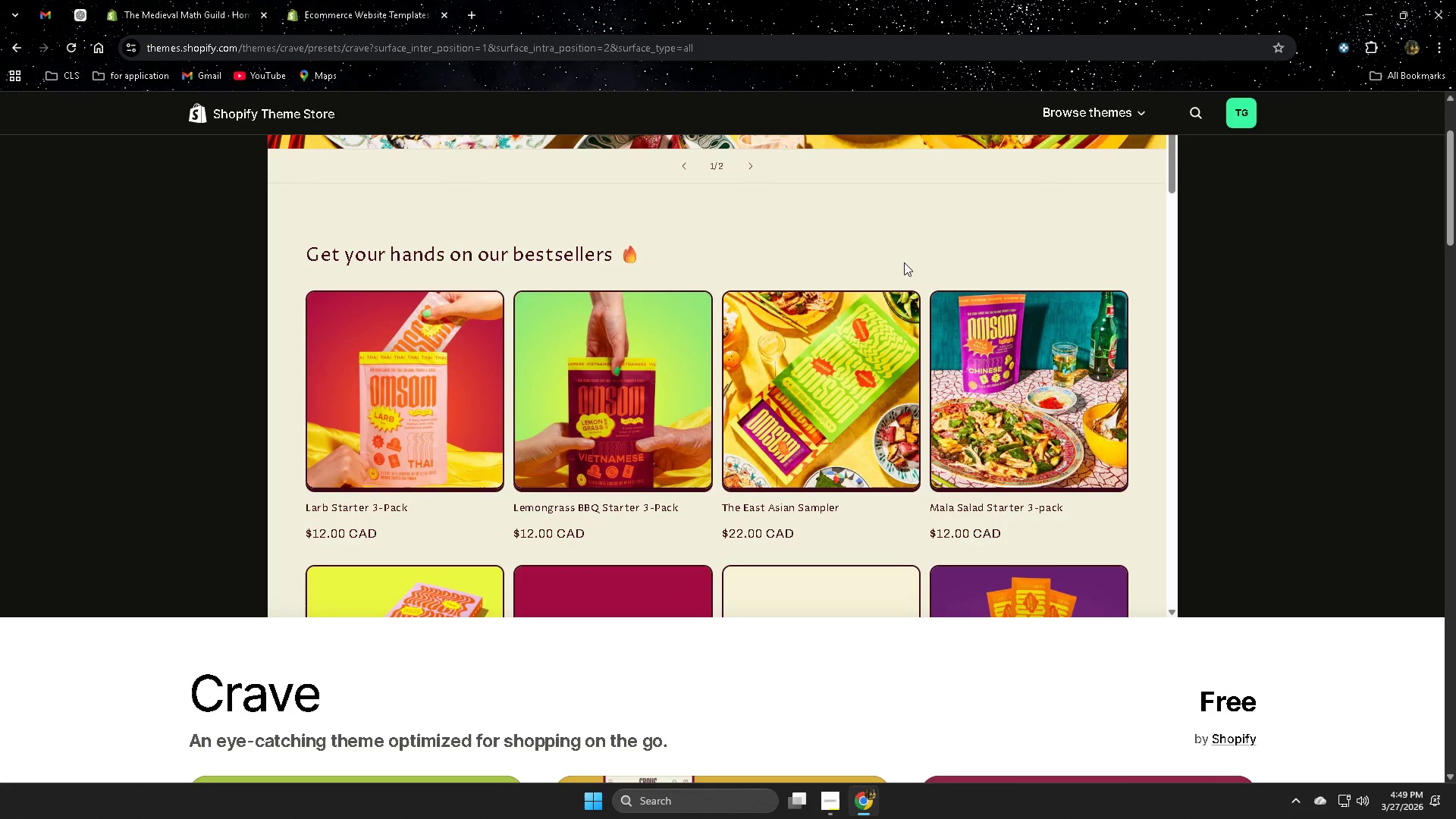 
scroll: coordinate [1147, 300], scroll_direction: down, amount: 12.0
 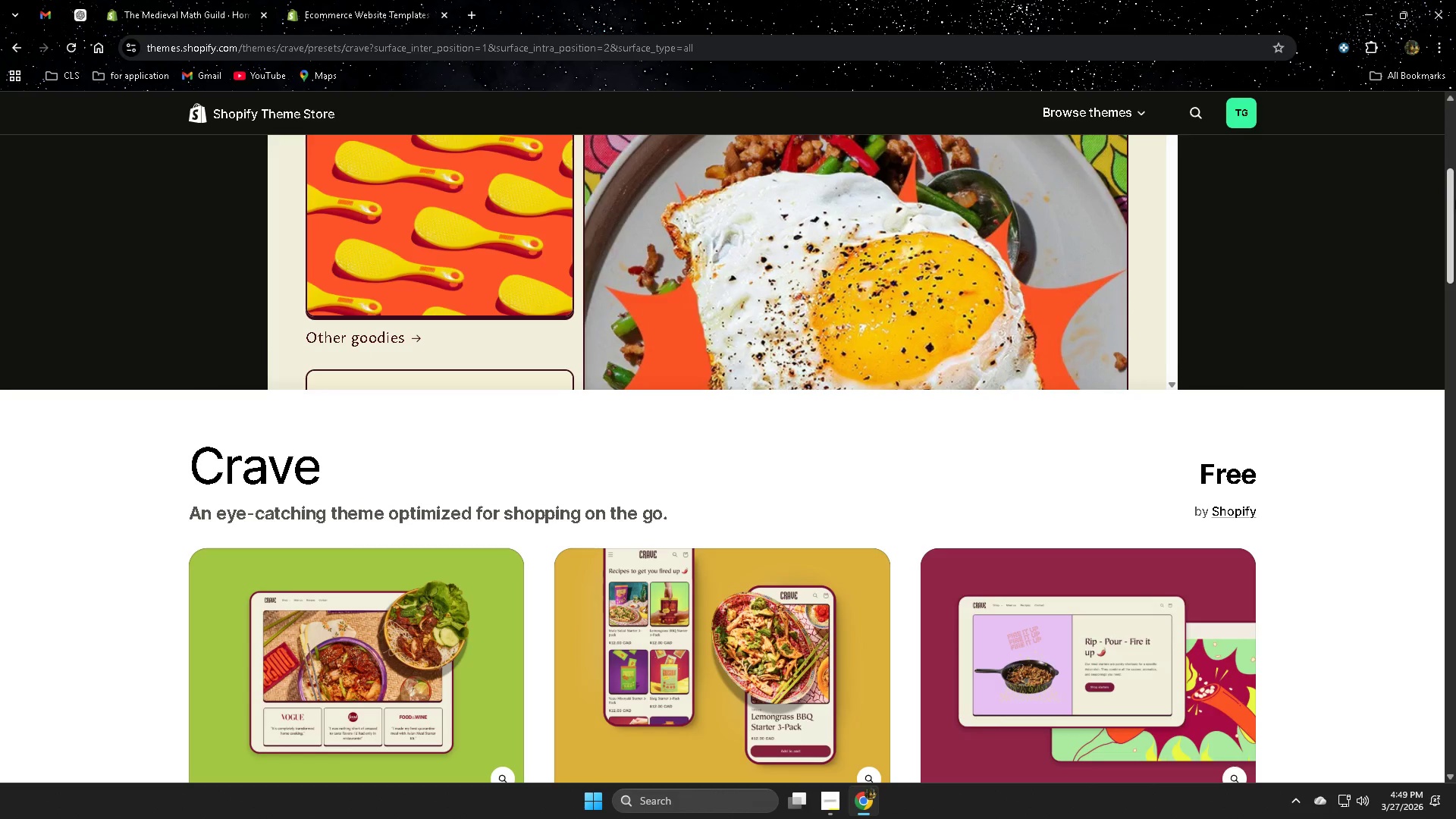 
left_click_drag(start_coordinate=[1448, 215], to_coordinate=[1455, 198])
 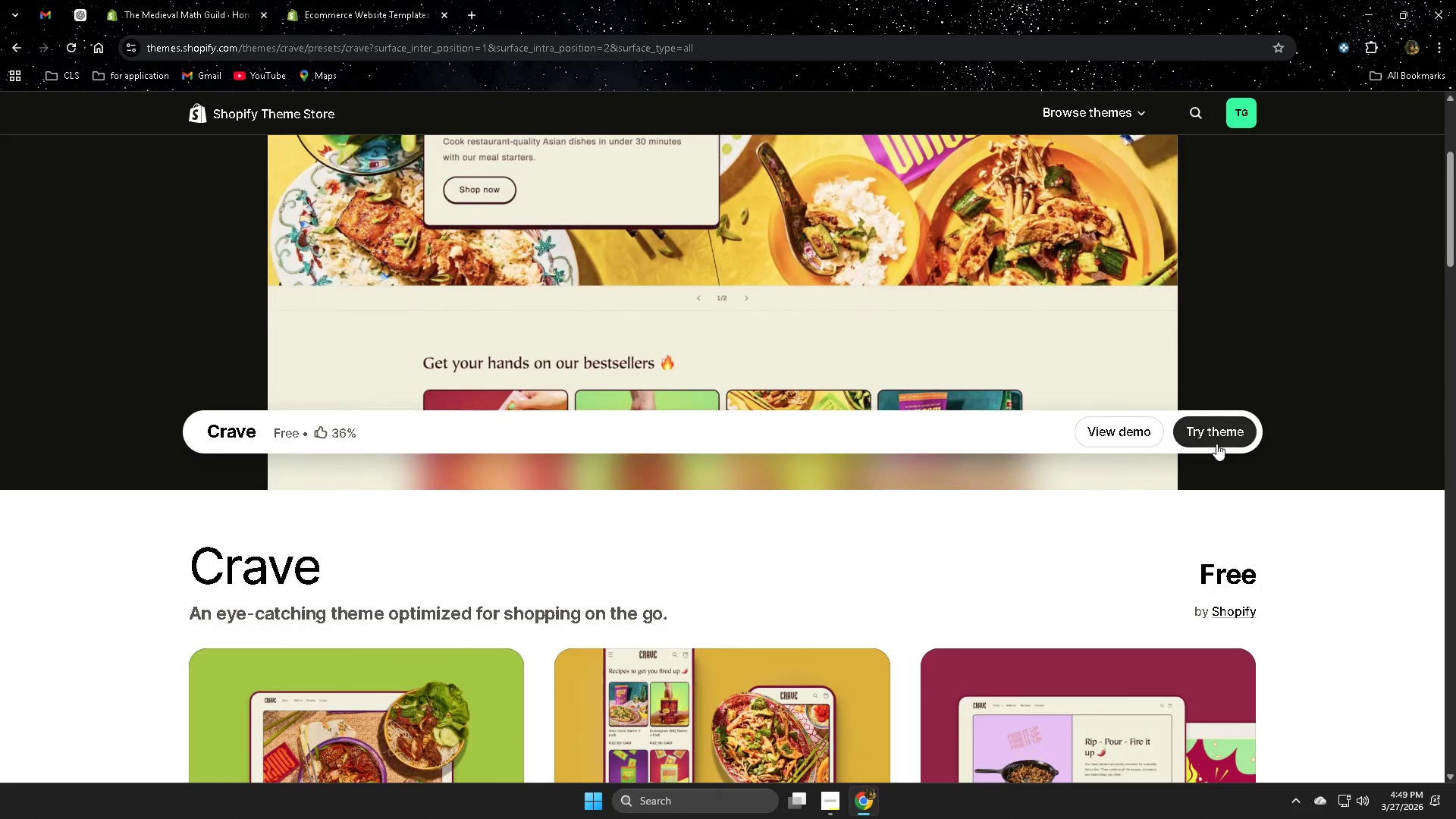 
left_click([1216, 441])
 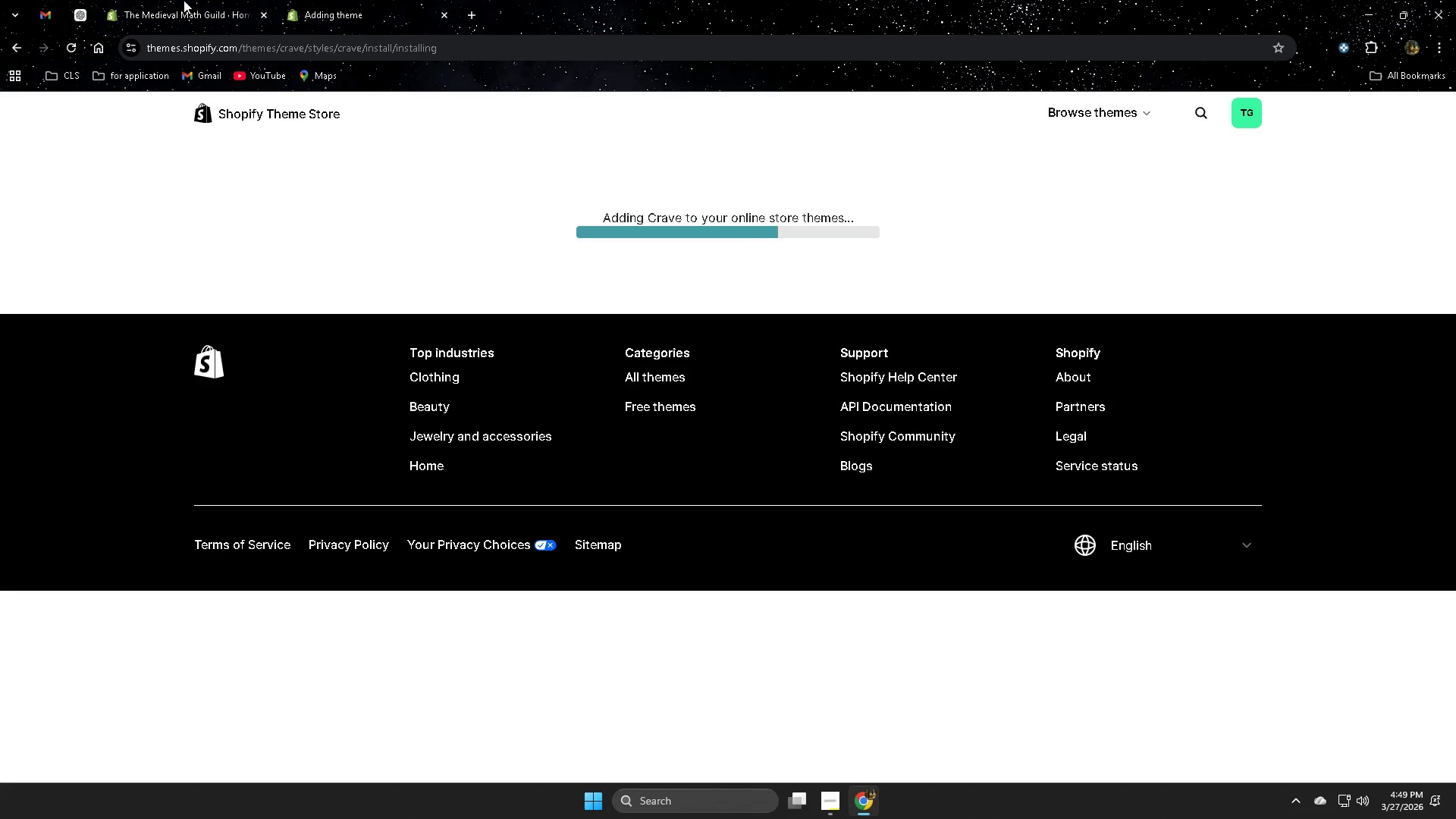 
left_click([832, 804])